 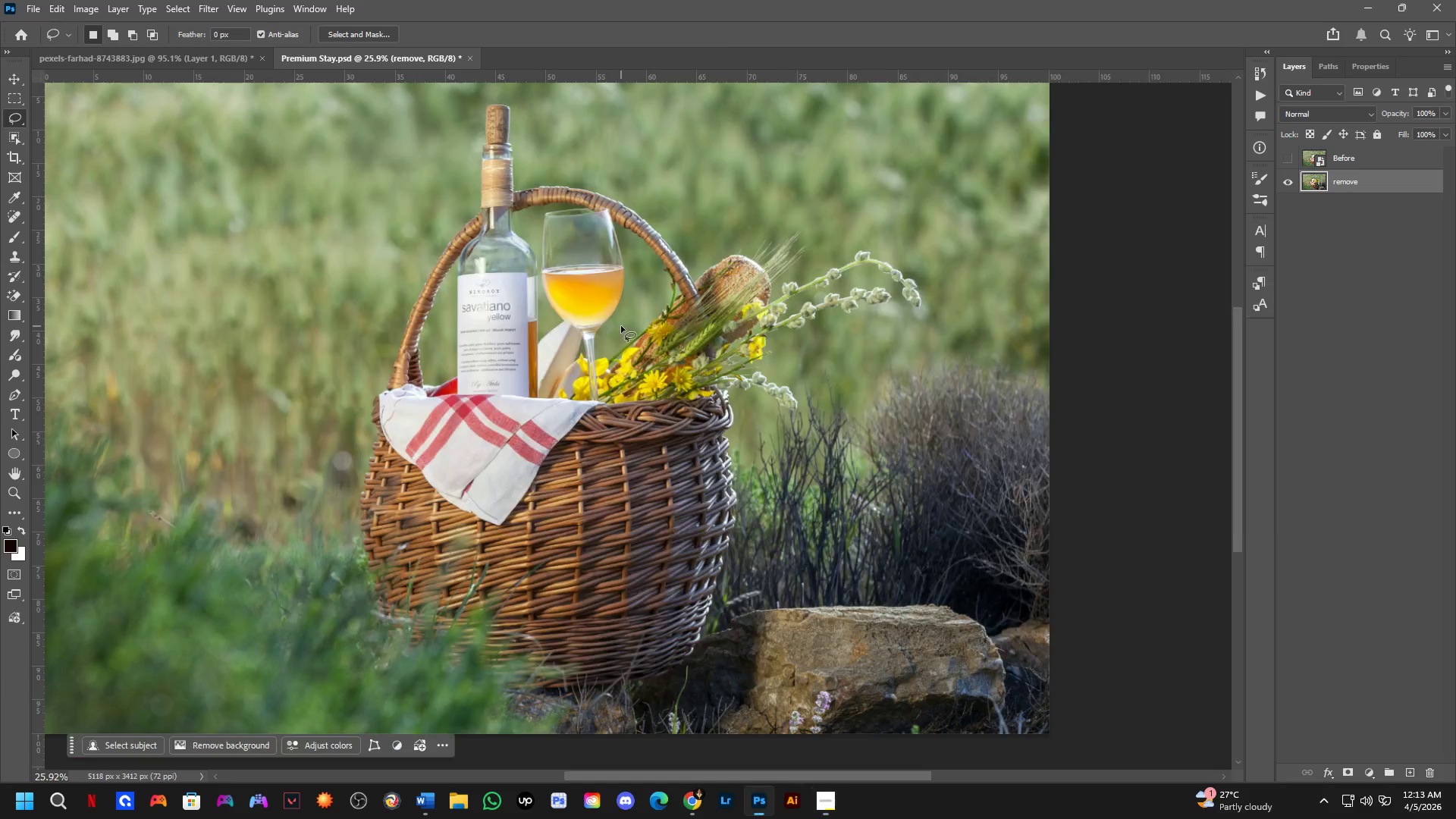 
key(Control+Tab)
 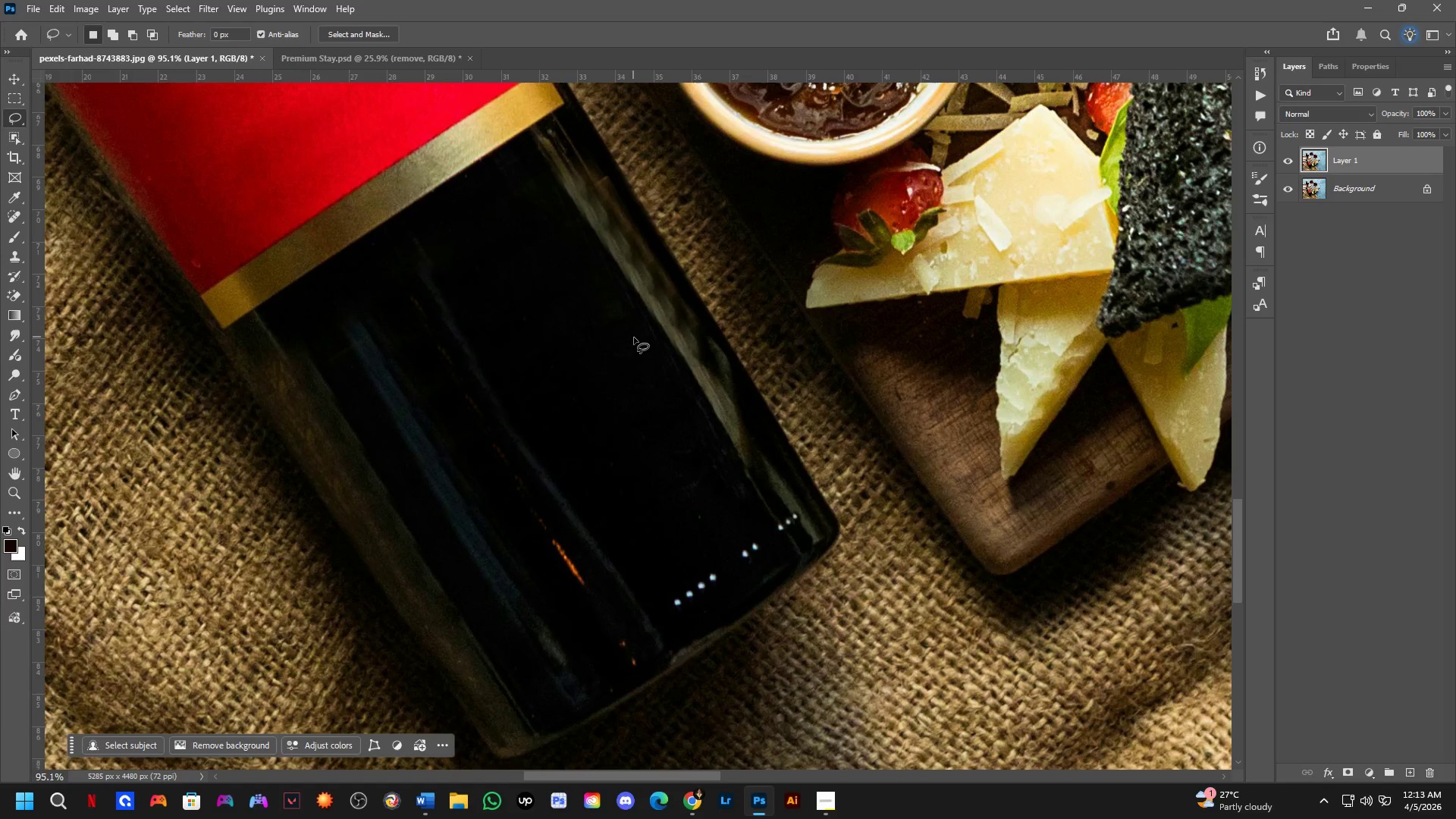 
hold_key(key=ShiftLeft, duration=0.45)
 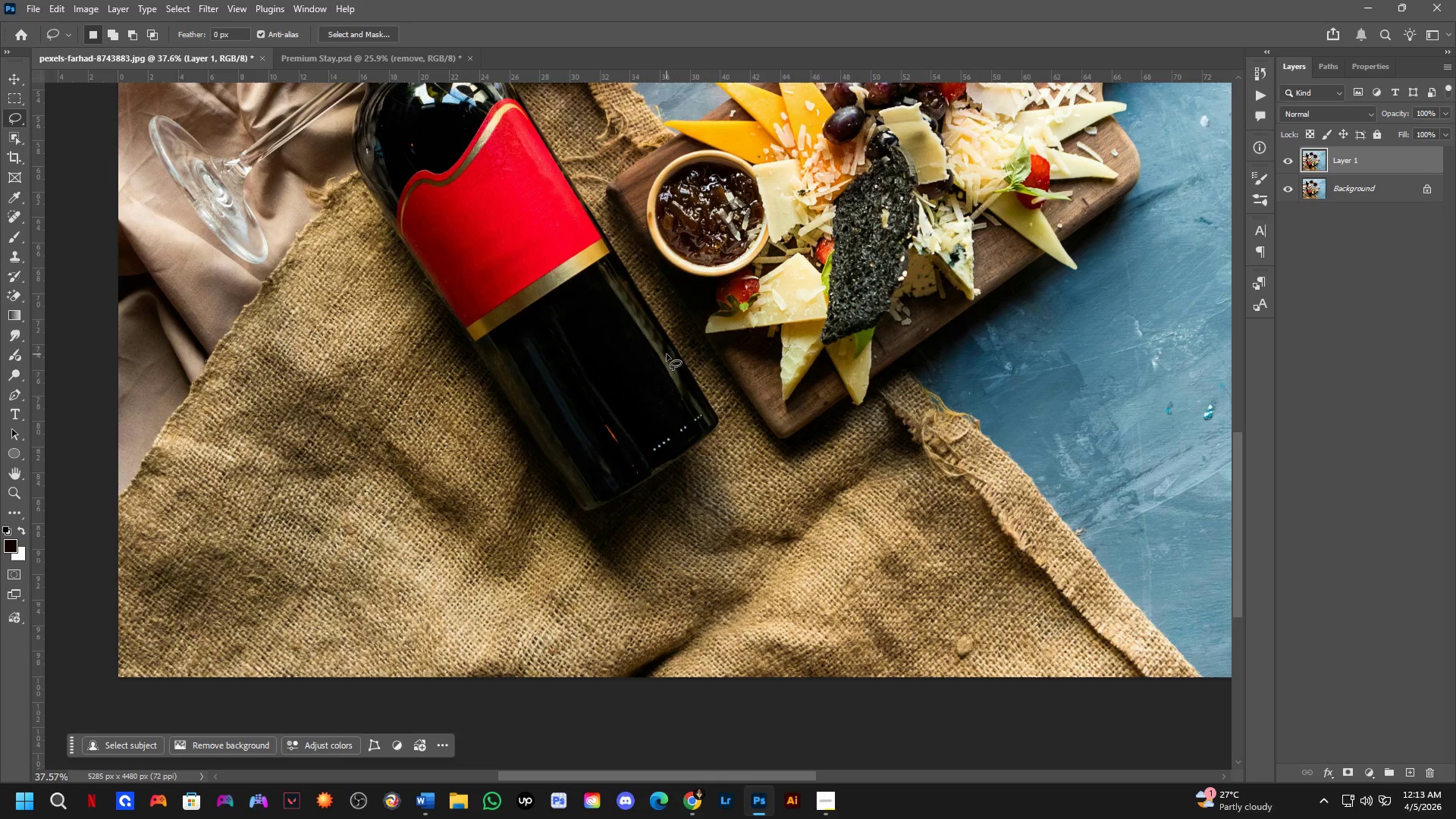 
hold_key(key=Space, duration=1.44)
 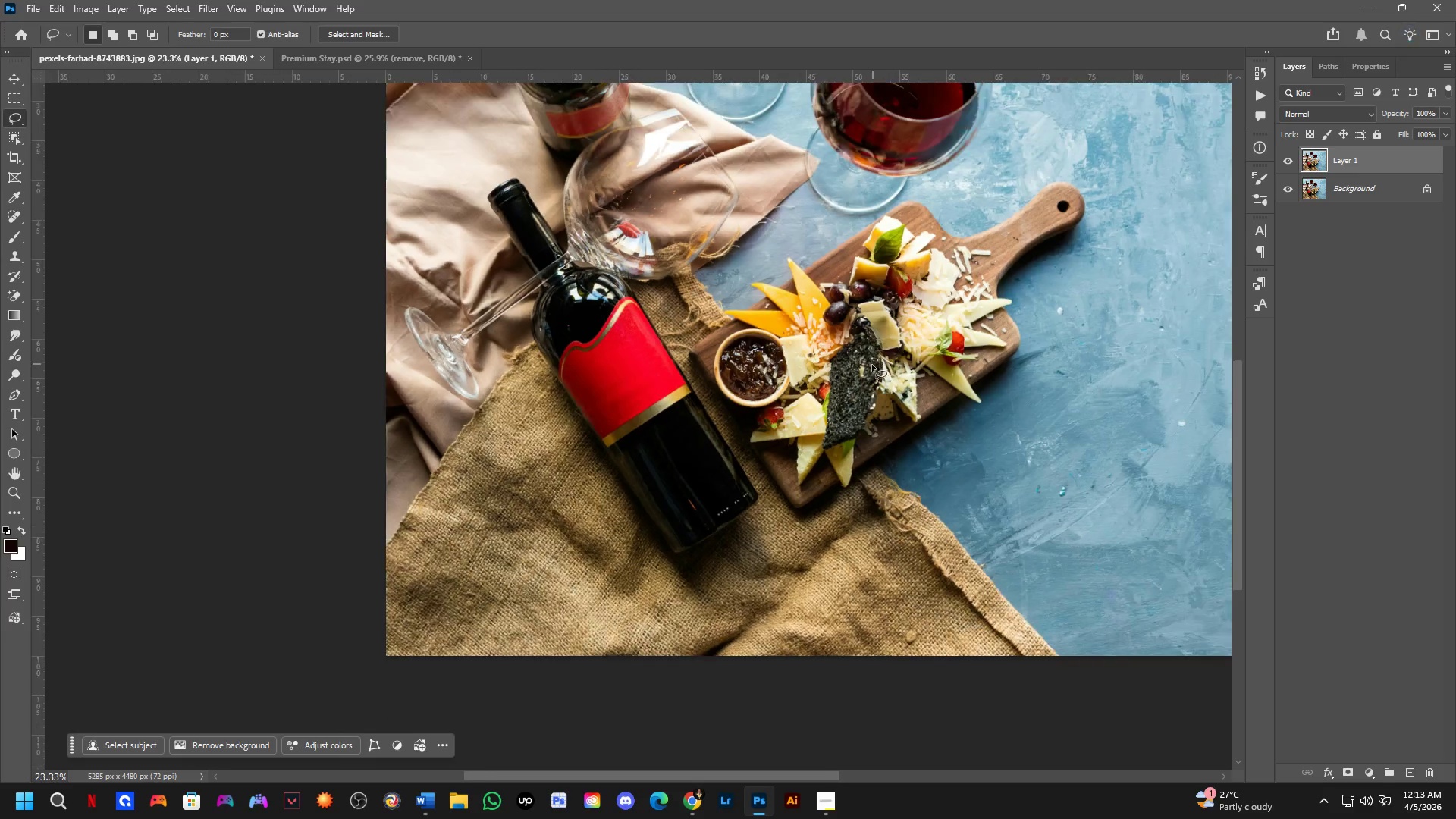 
scroll: coordinate [644, 359], scroll_direction: down, amount: 5.0
 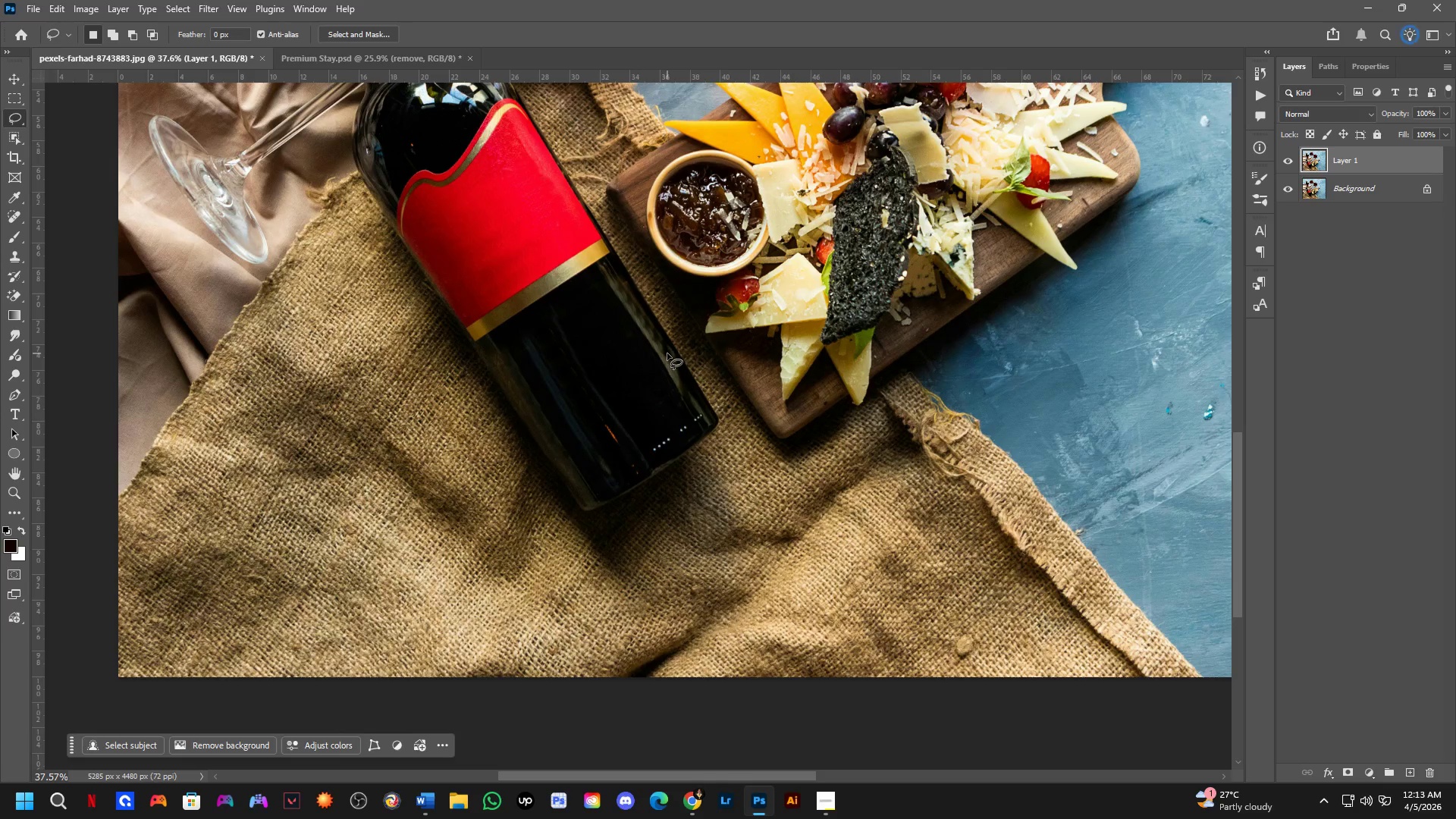 
left_click_drag(start_coordinate=[666, 392], to_coordinate=[629, 554])
 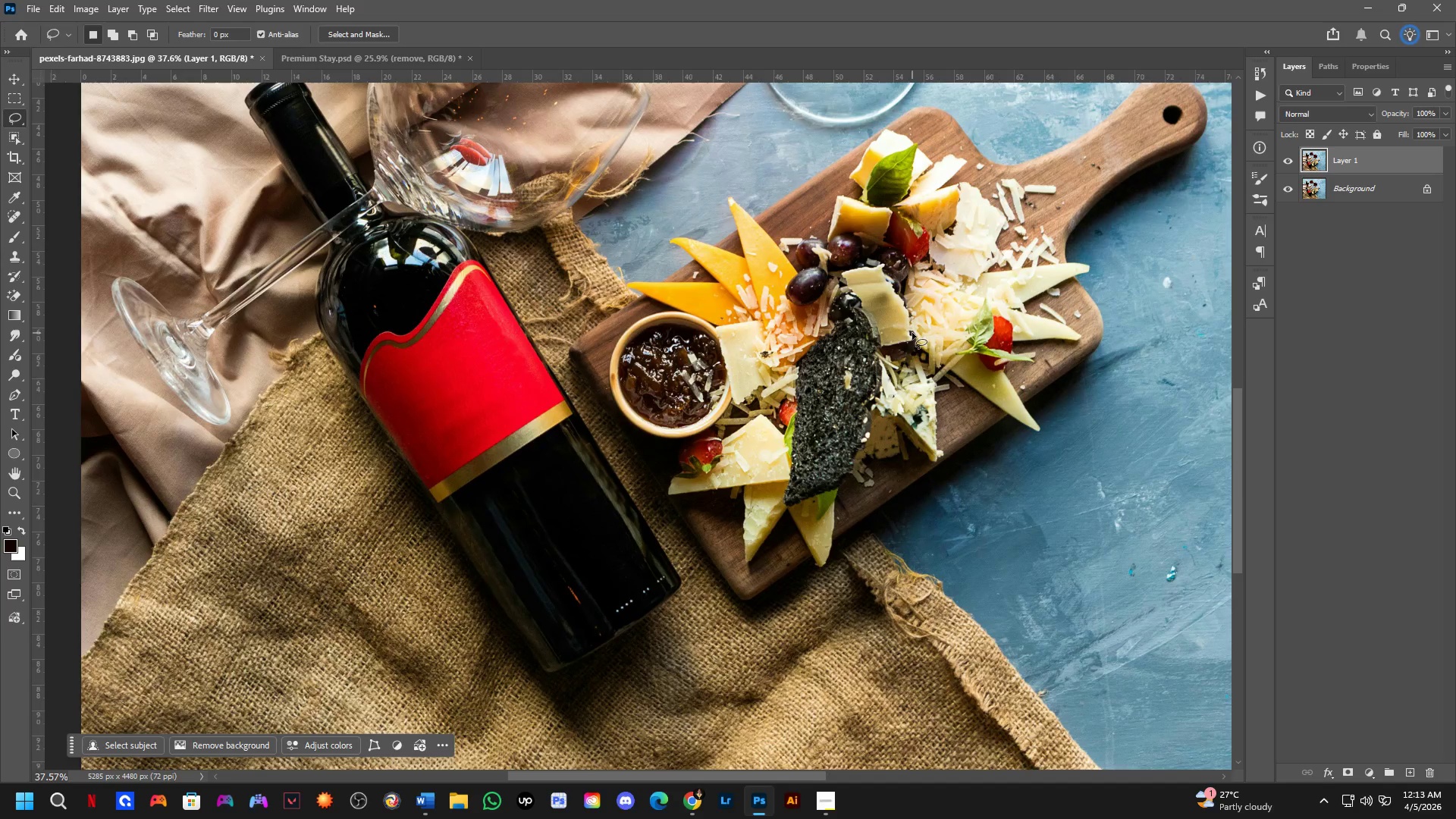 
hold_key(key=Space, duration=0.48)
 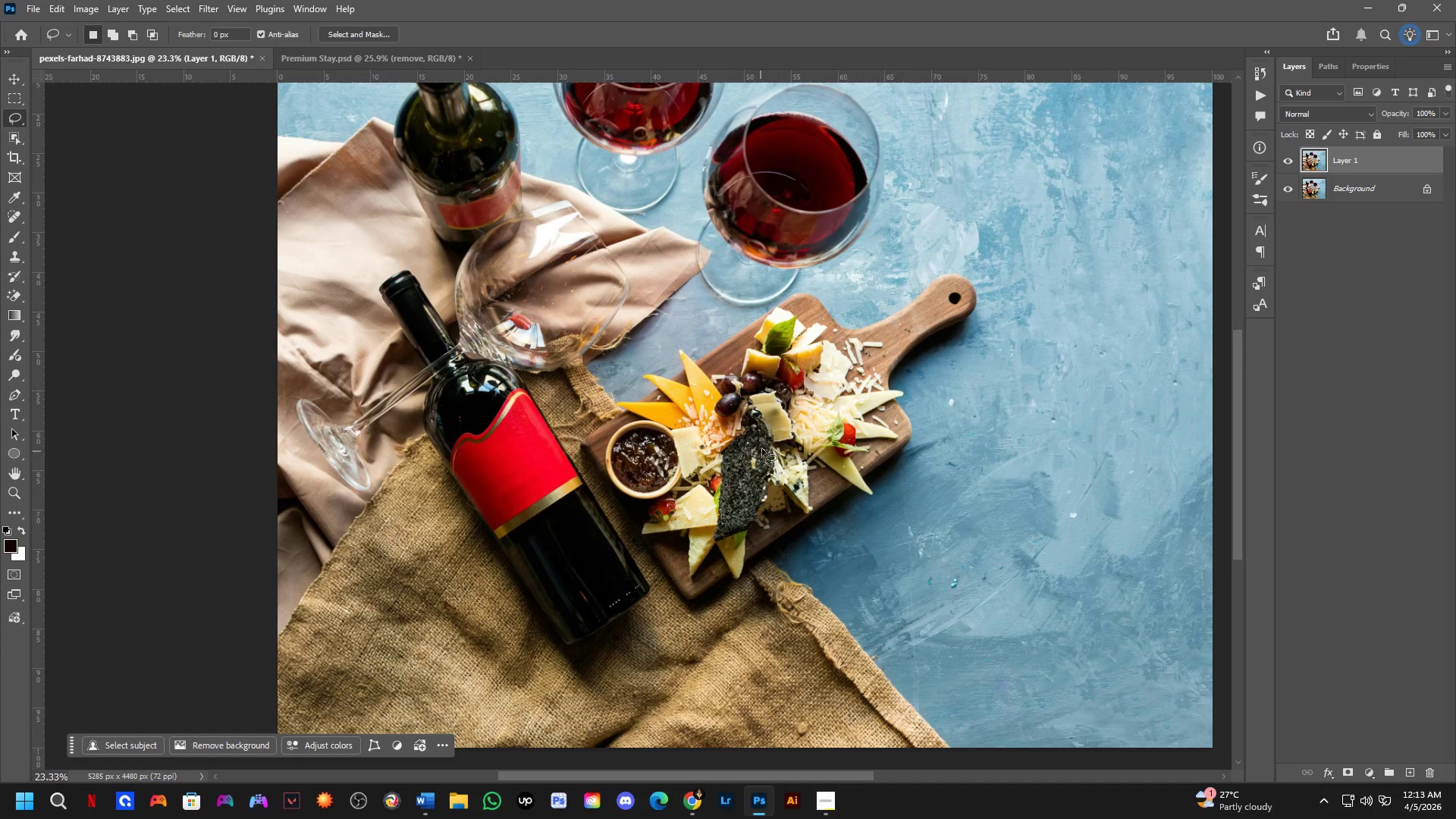 
left_click_drag(start_coordinate=[893, 391], to_coordinate=[784, 483])
 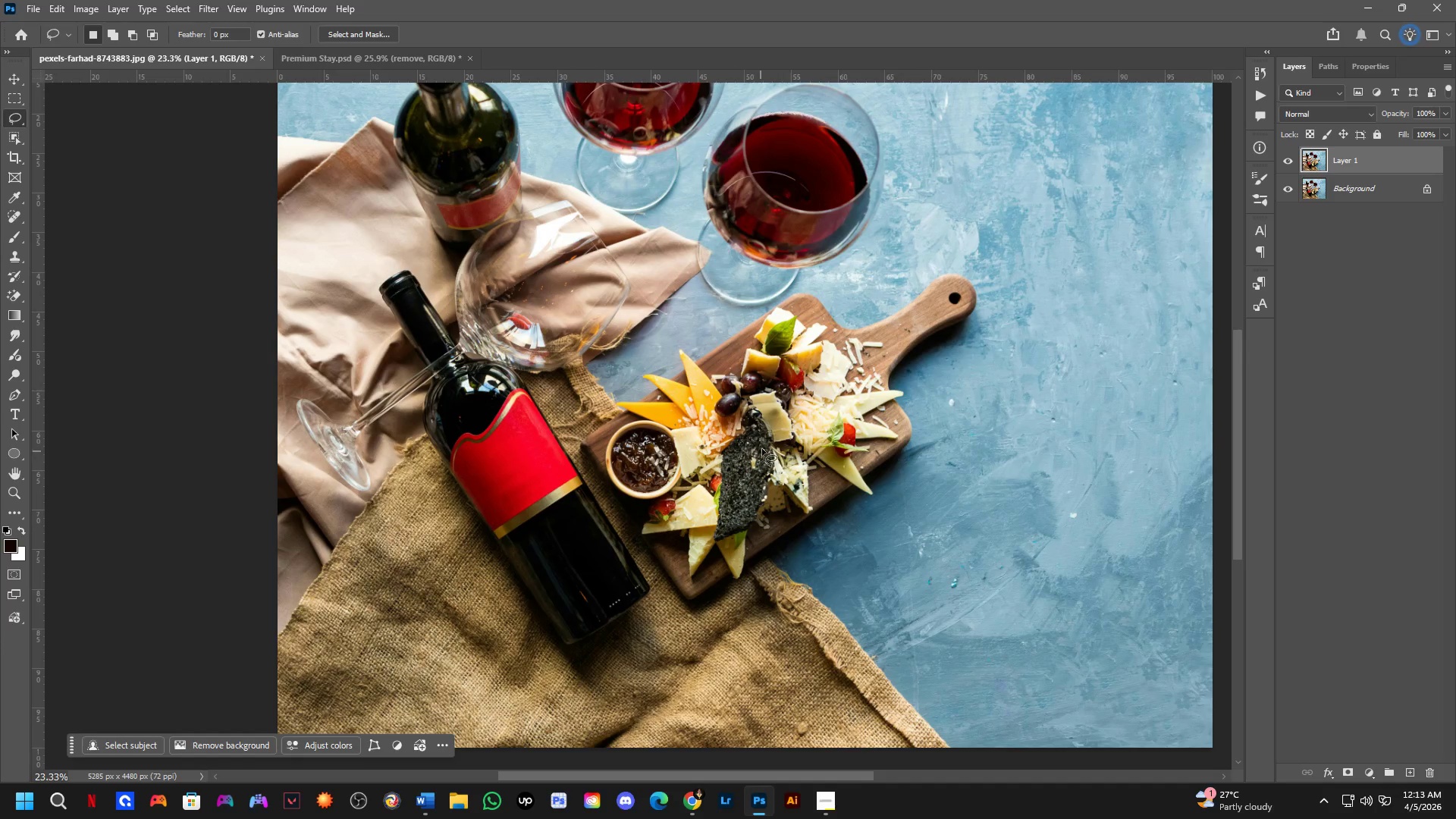 
scroll: coordinate [883, 359], scroll_direction: down, amount: 5.0
 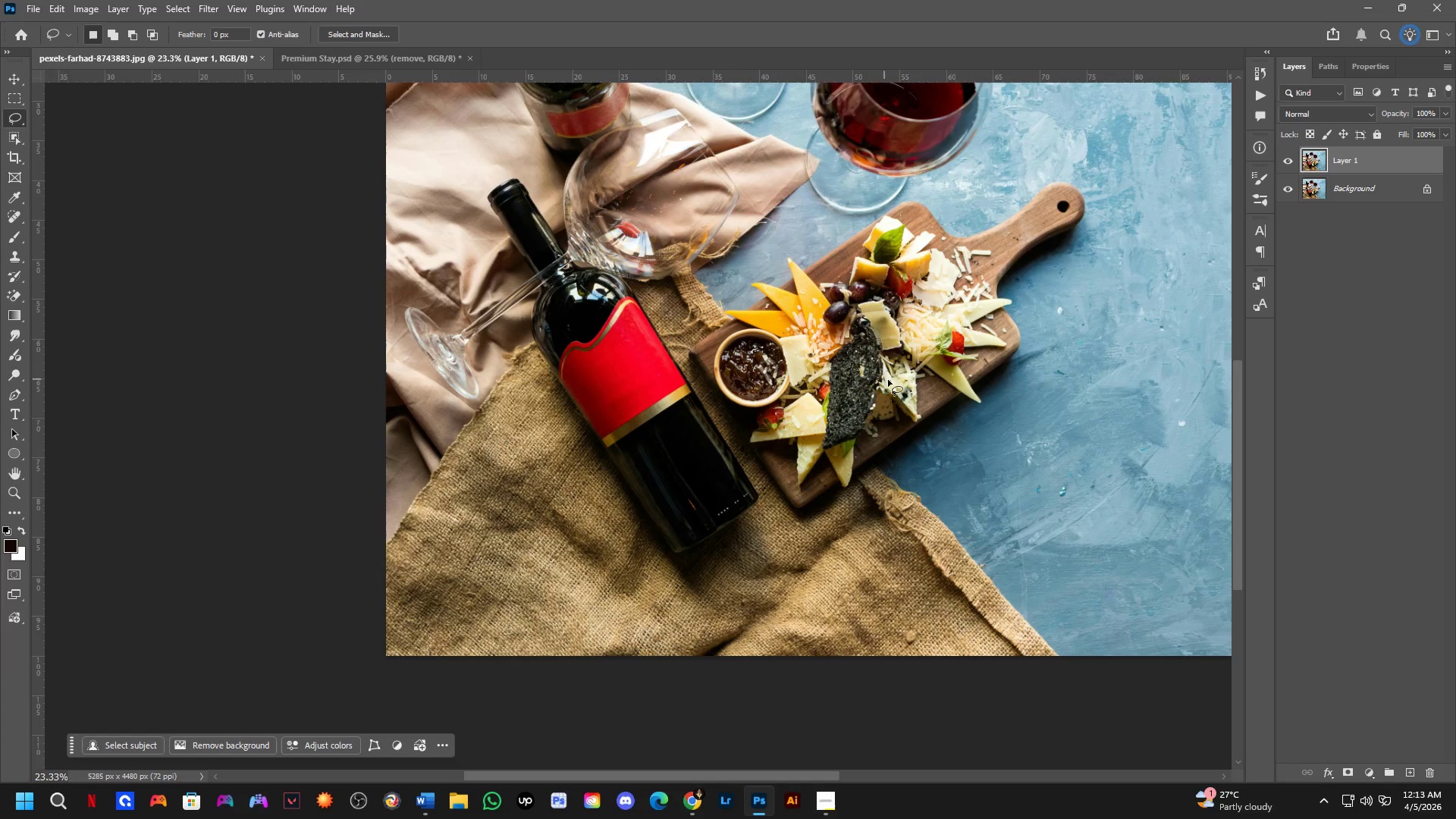 
key(Alt+AltLeft)
 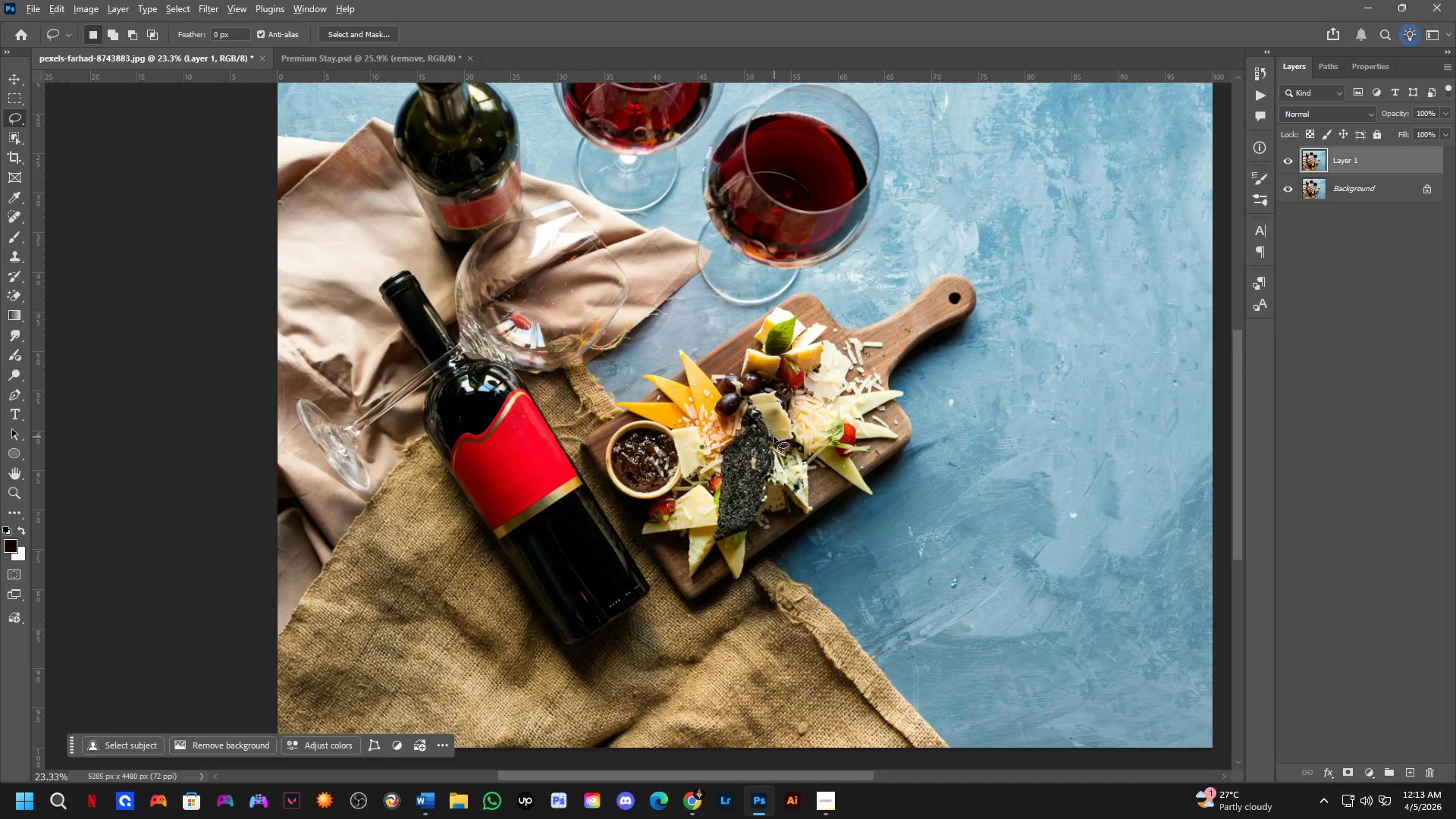 
key(Alt+Tab)